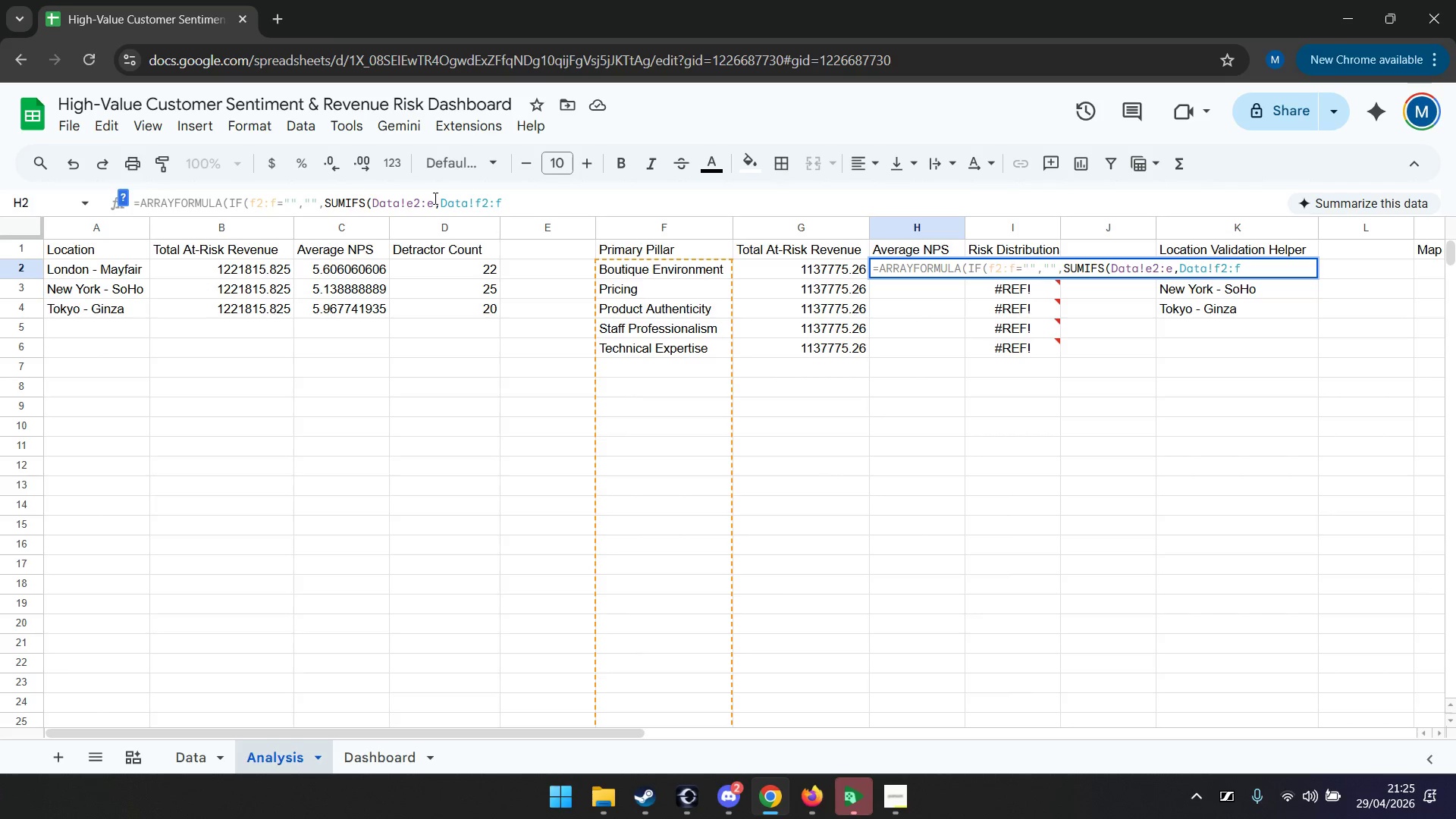 
left_click([905, 799])